 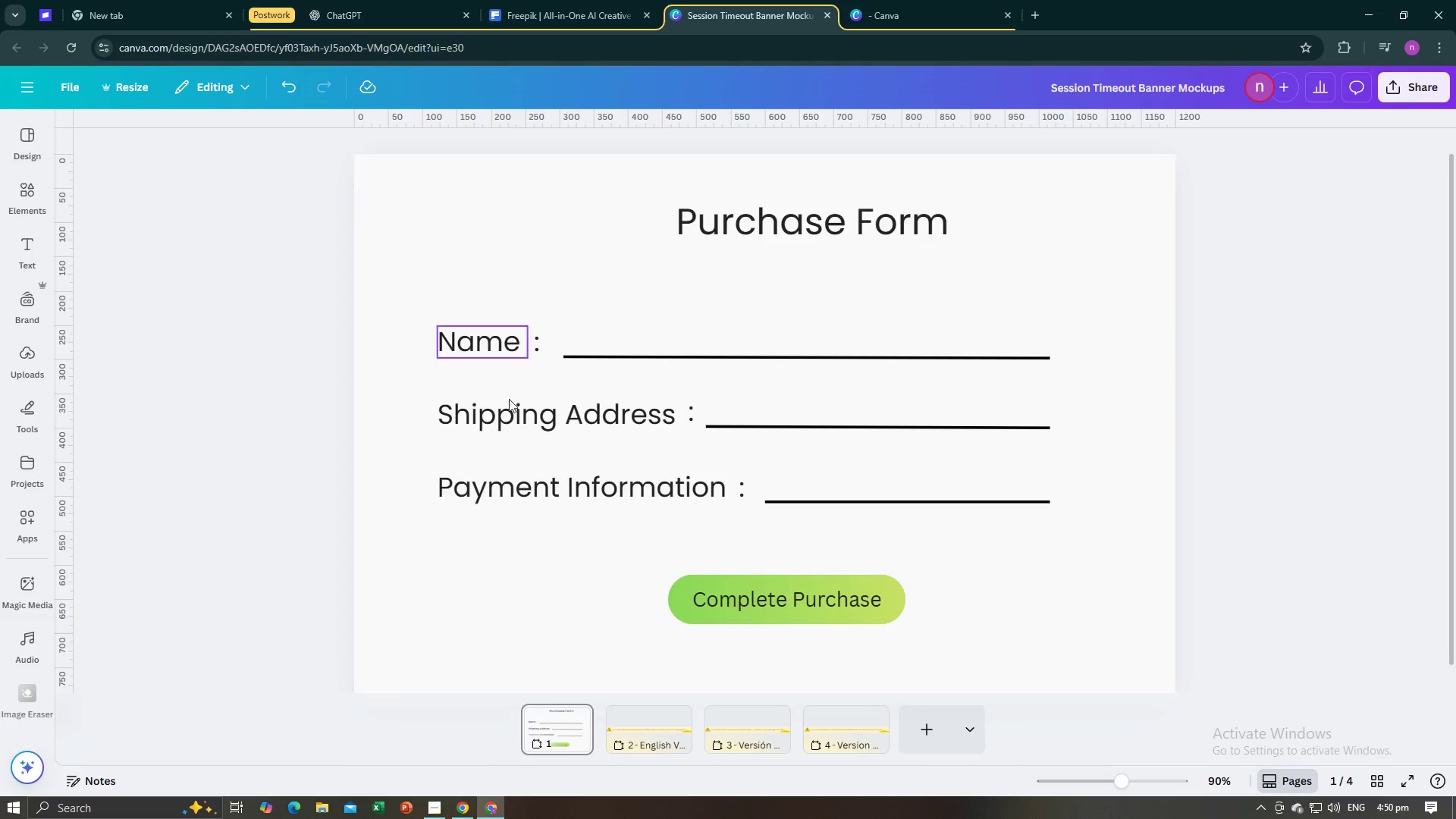 
left_click([698, 611])
 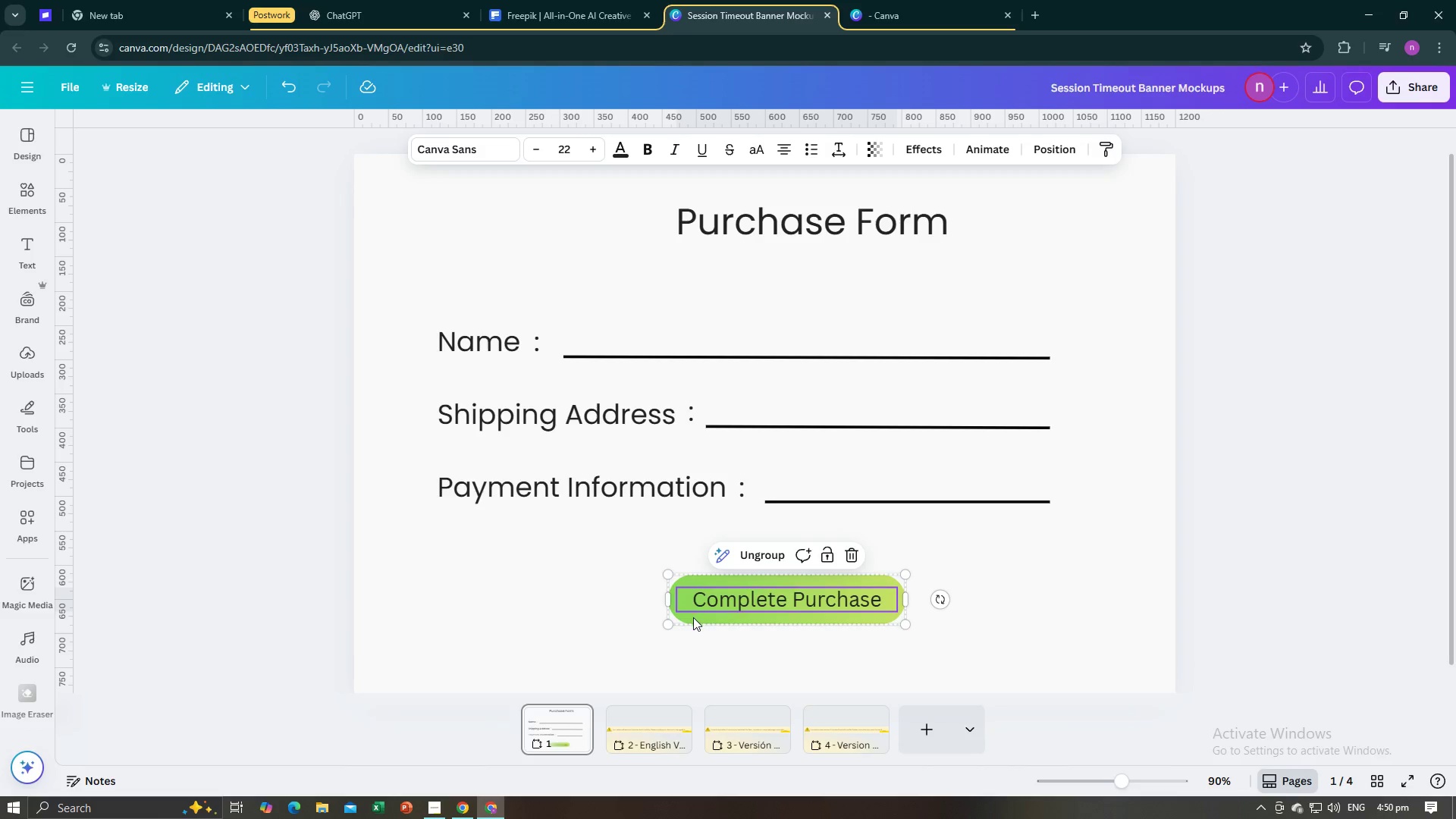 
left_click([693, 617])
 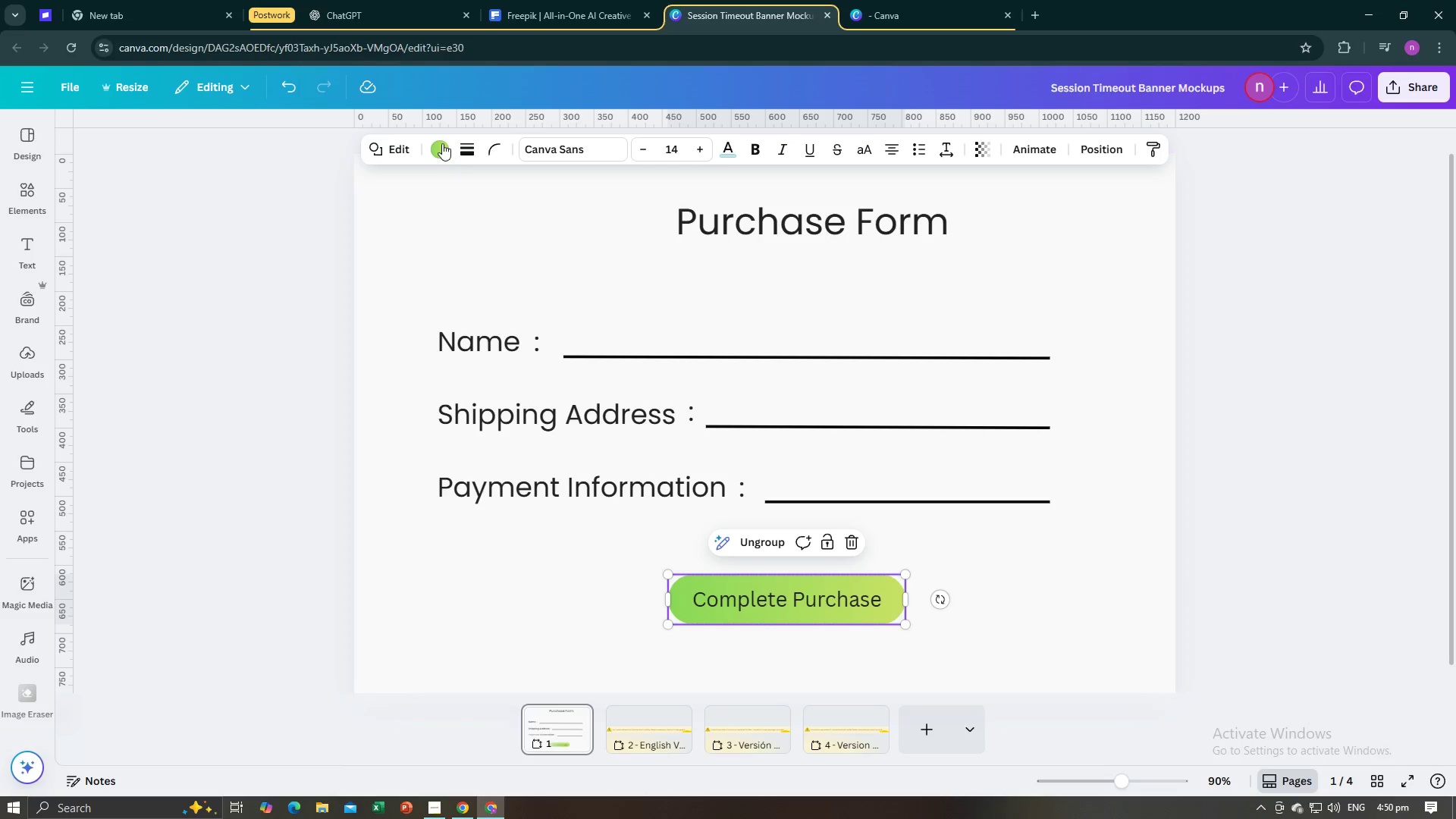 
left_click([442, 143])
 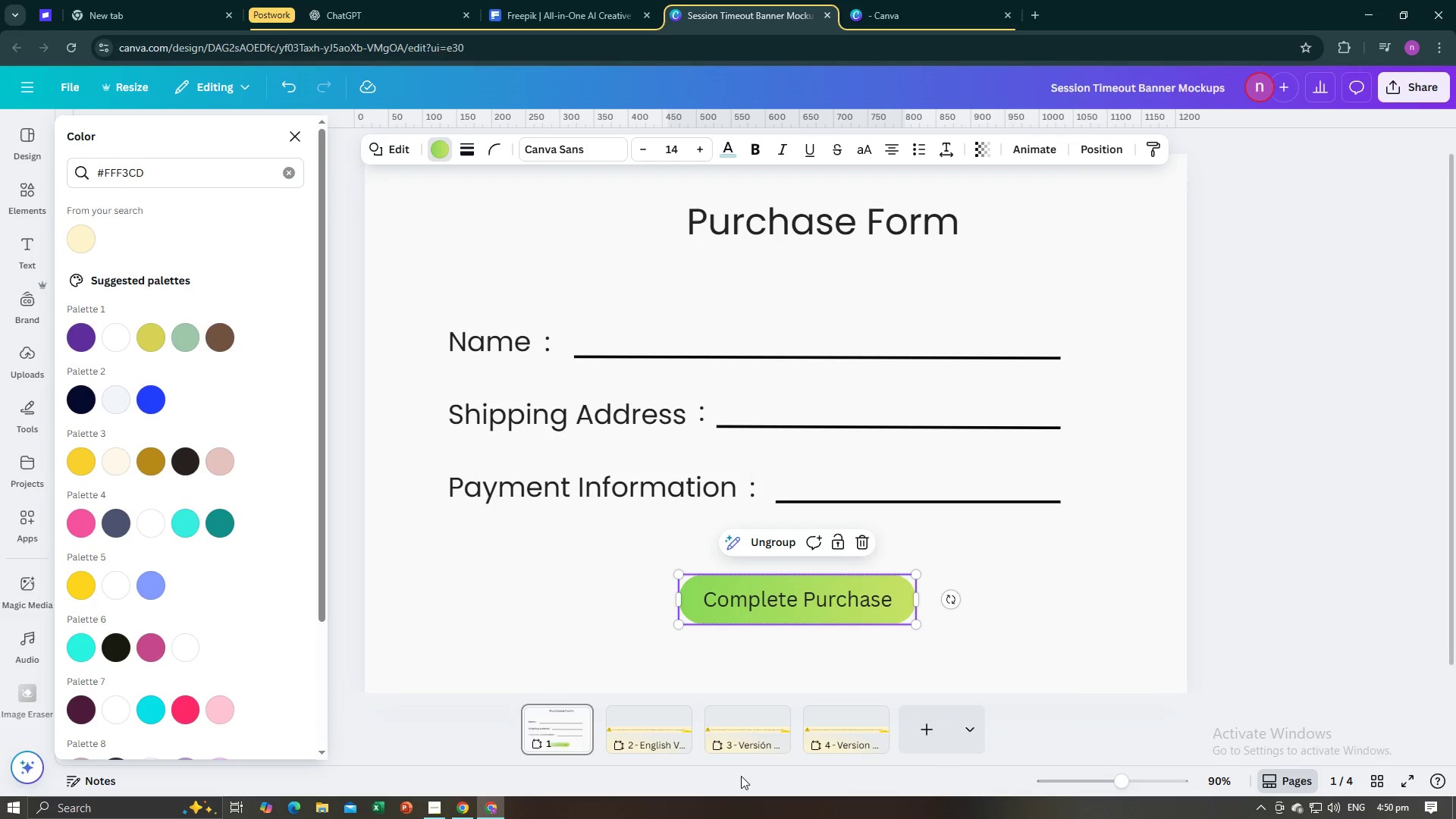 
left_click([741, 733])
 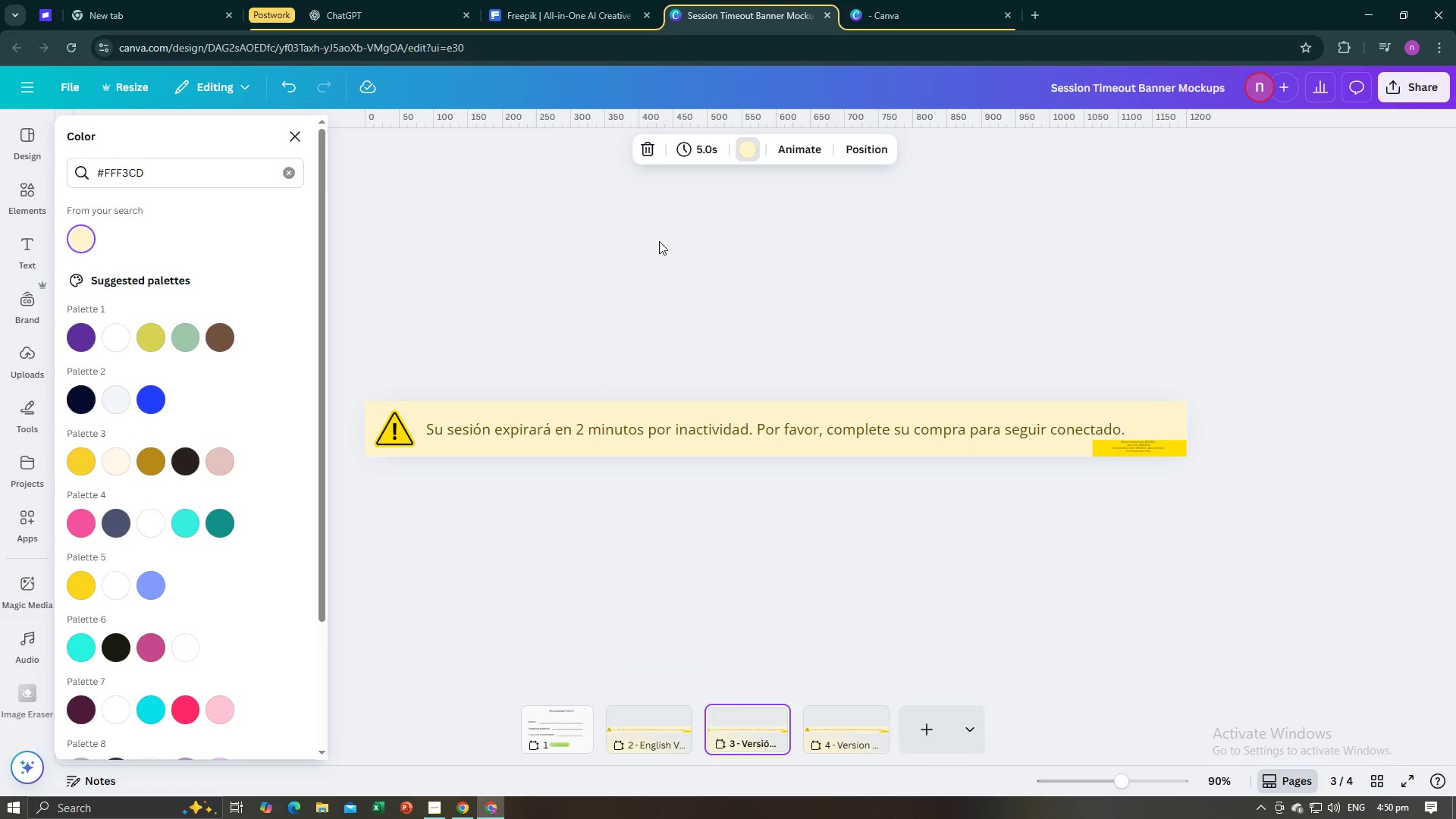 
left_click([746, 151])
 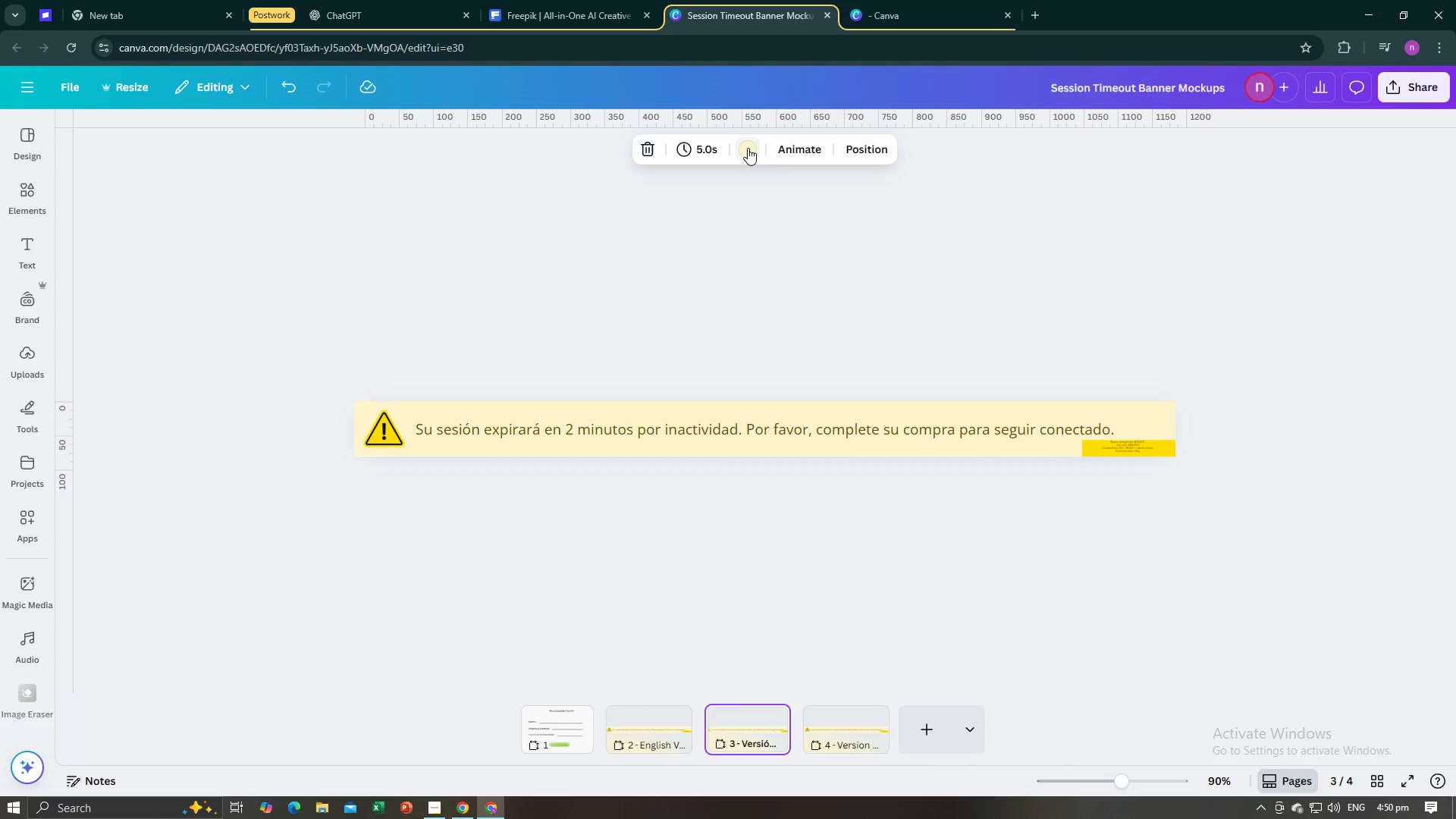 
left_click([748, 148])
 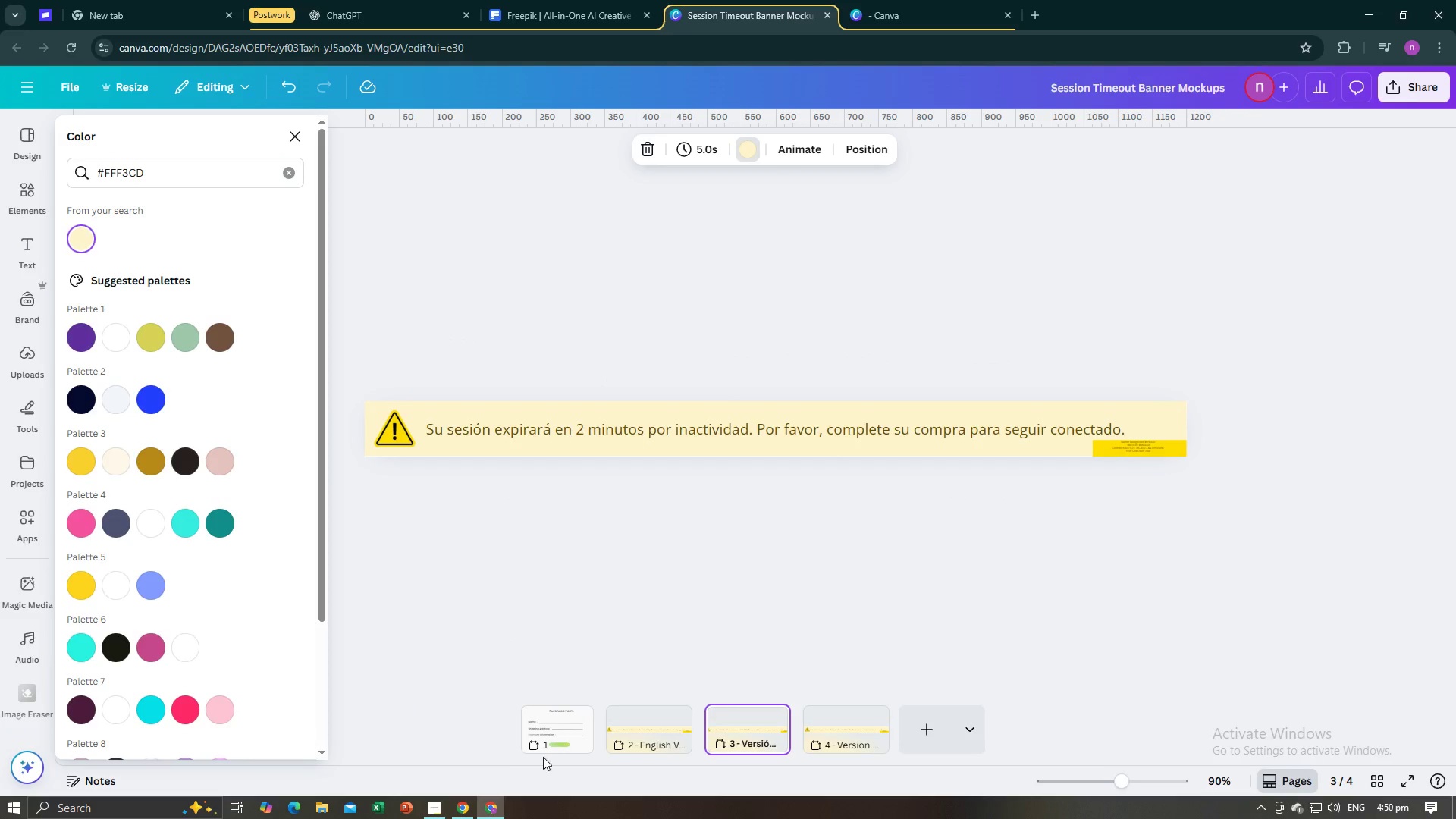 
left_click([564, 737])
 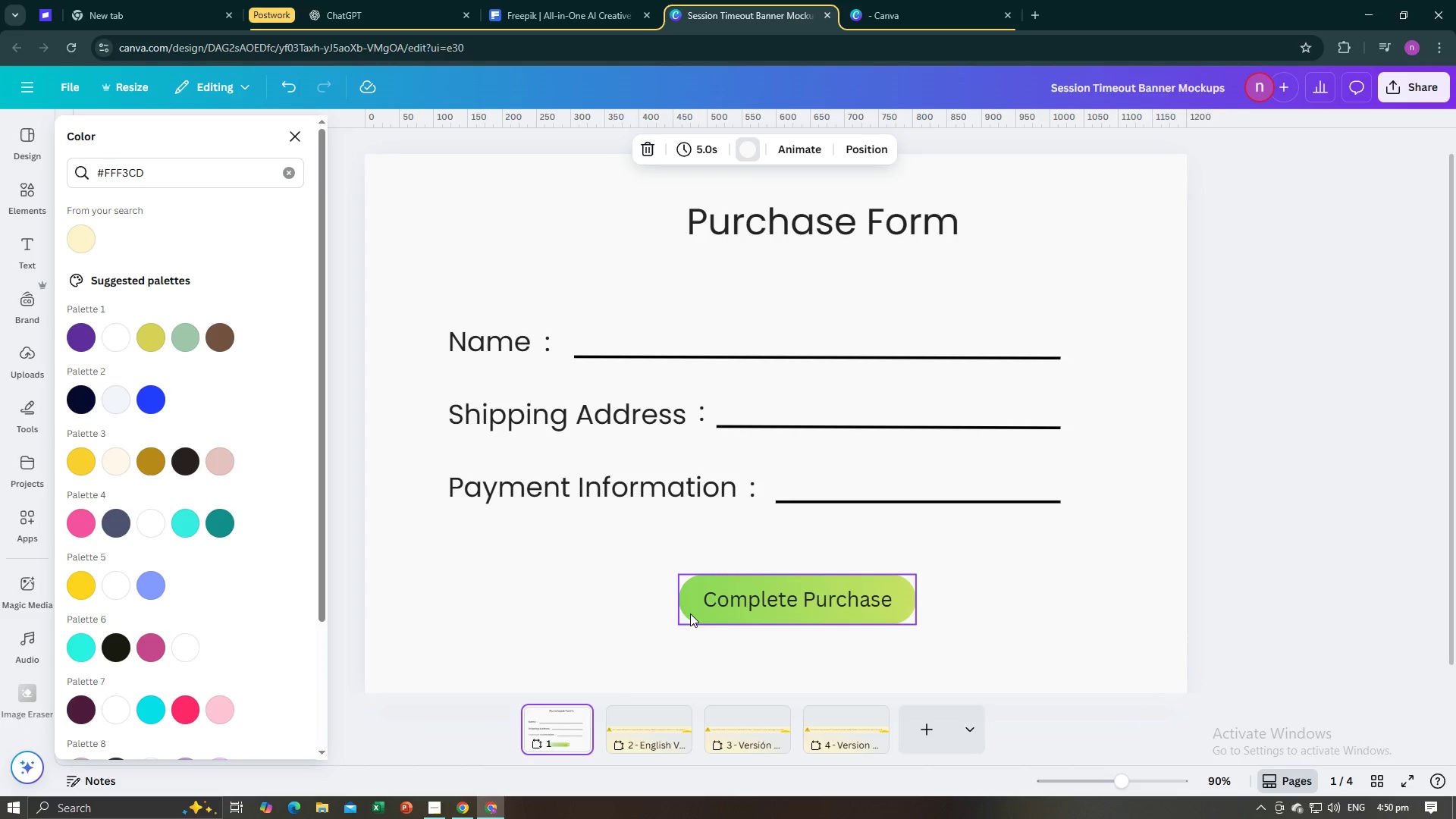 
left_click([690, 611])
 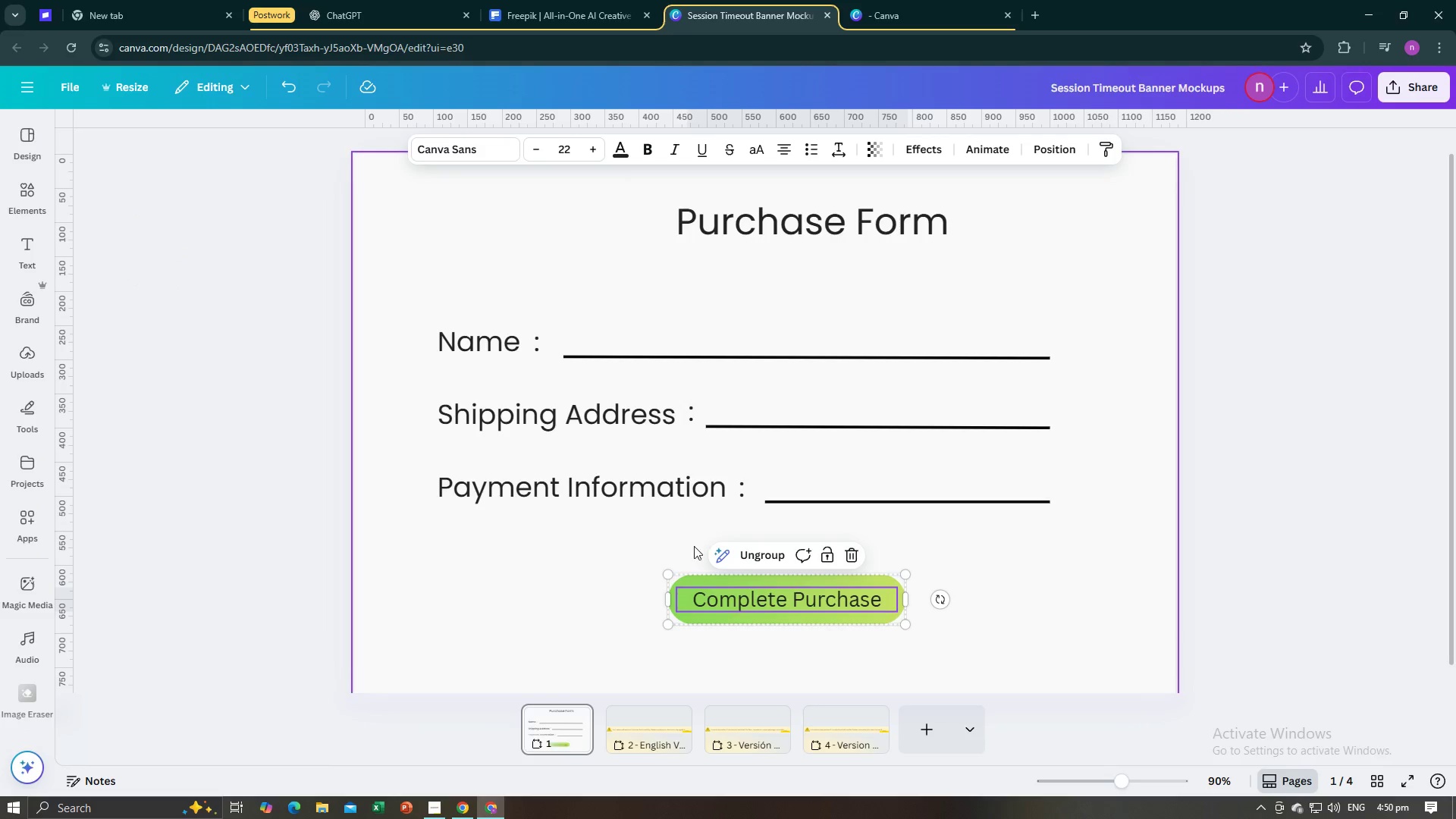 
left_click([691, 580])
 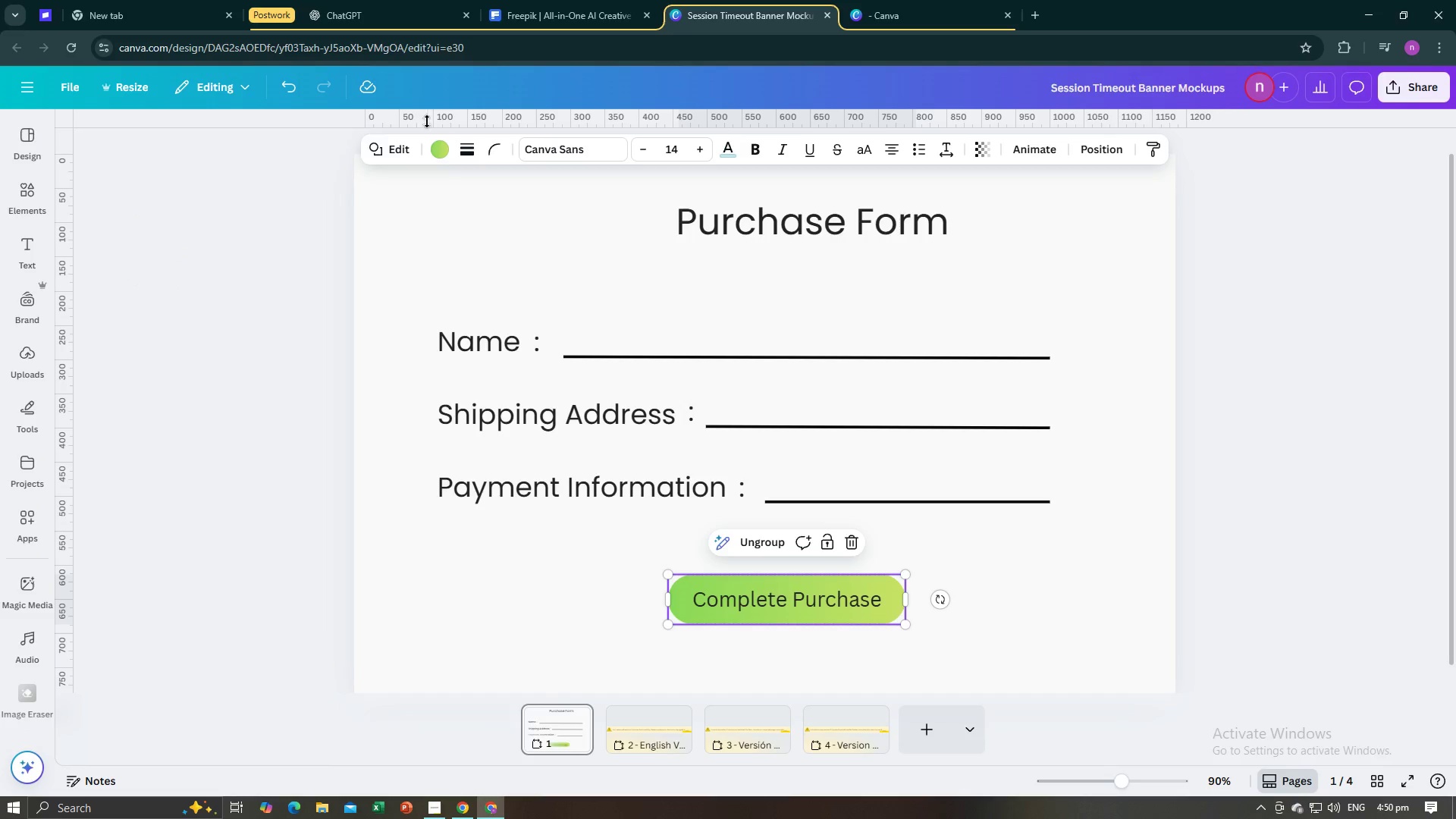 
left_click([442, 153])
 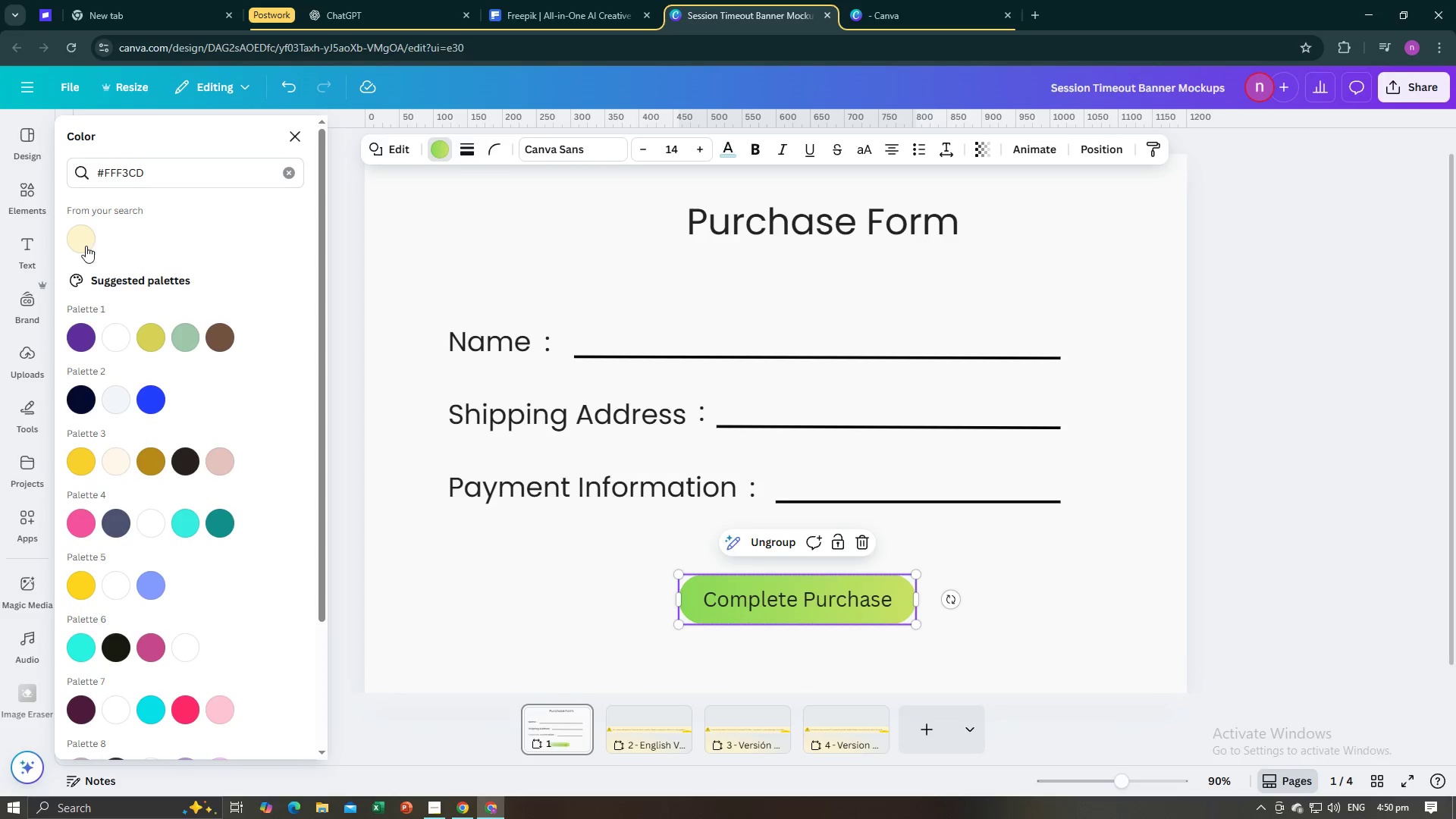 
left_click([83, 246])
 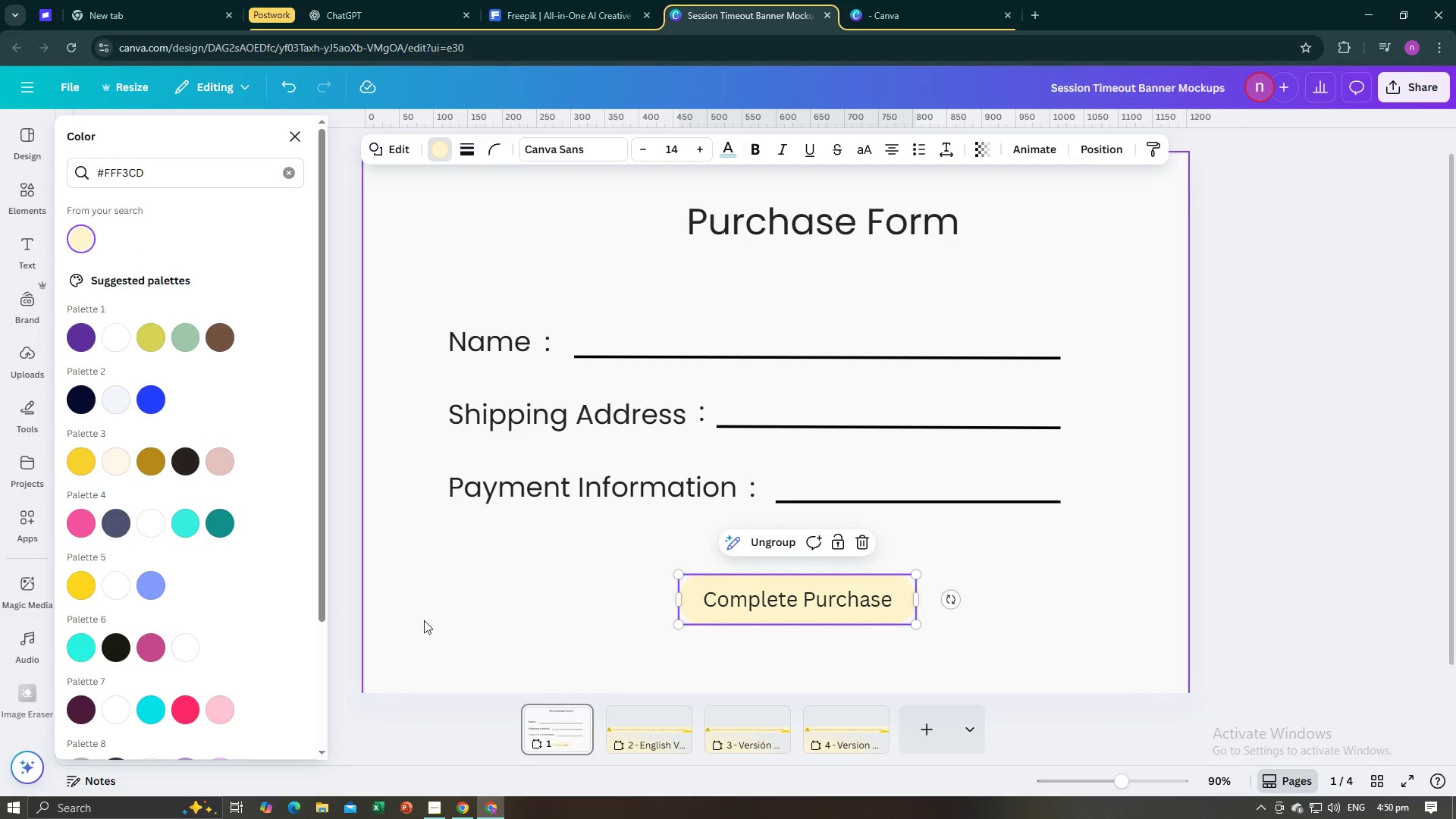 
left_click([424, 620])
 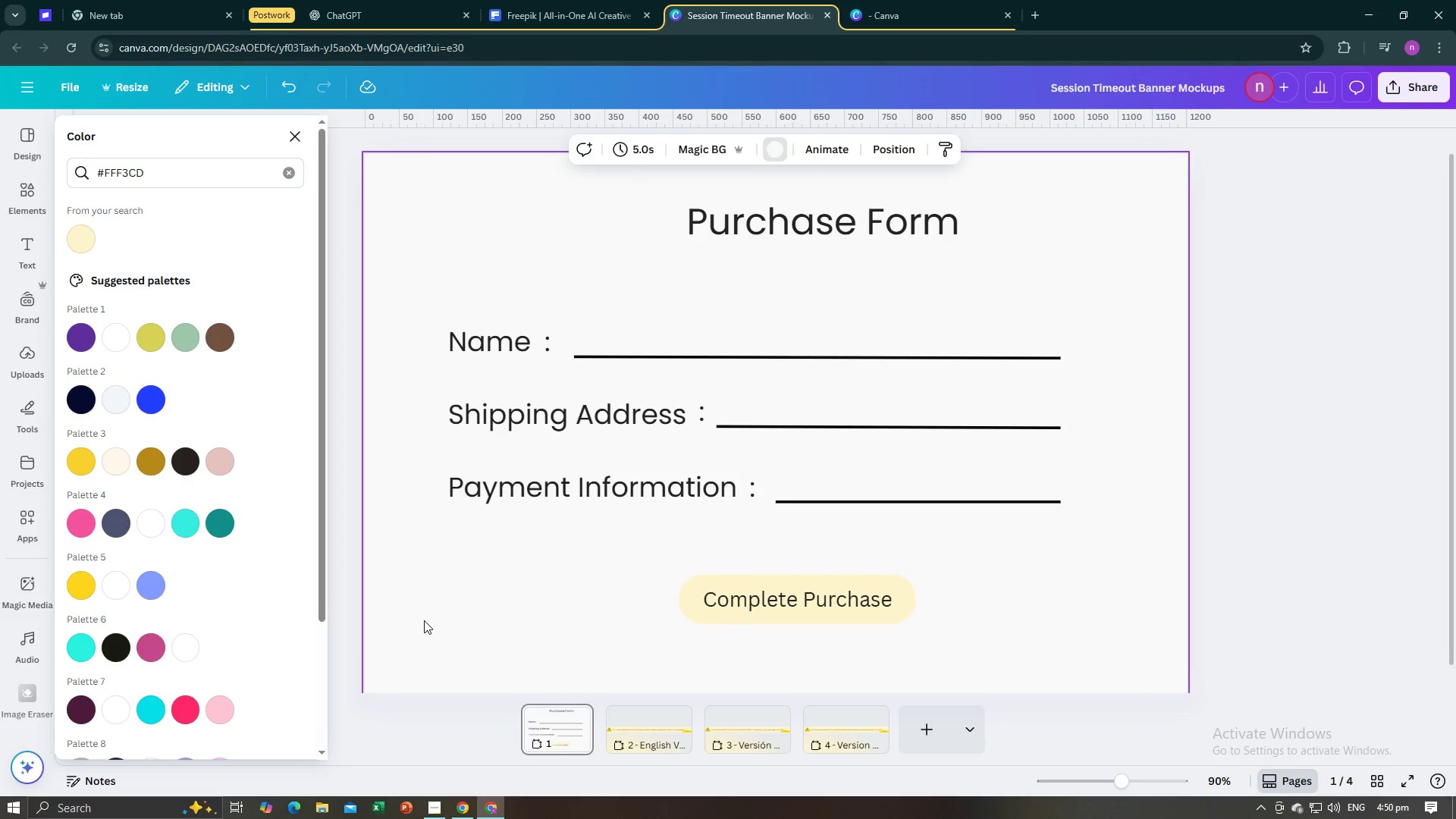 
left_click([424, 620])
 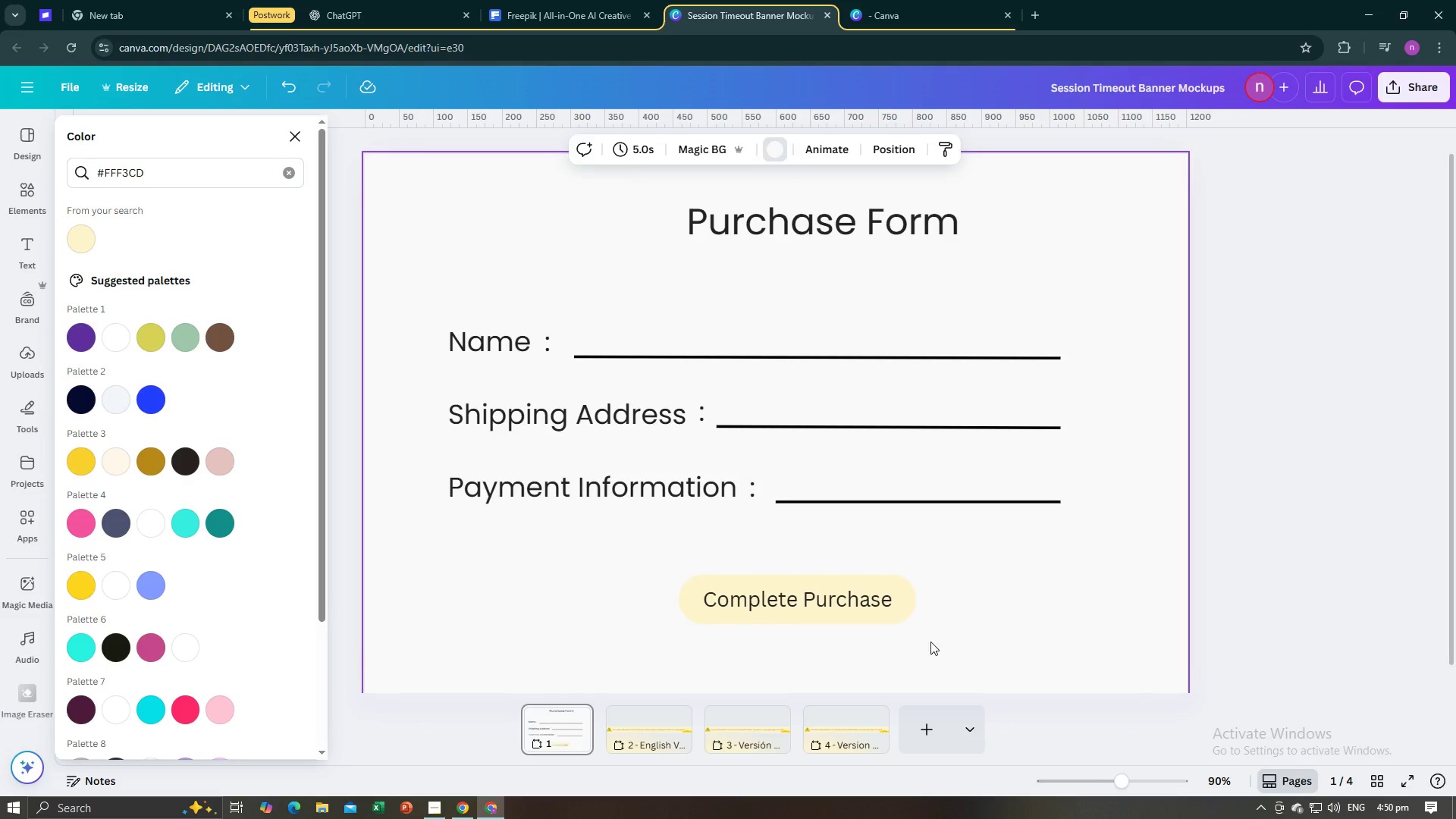 
left_click([1305, 531])
 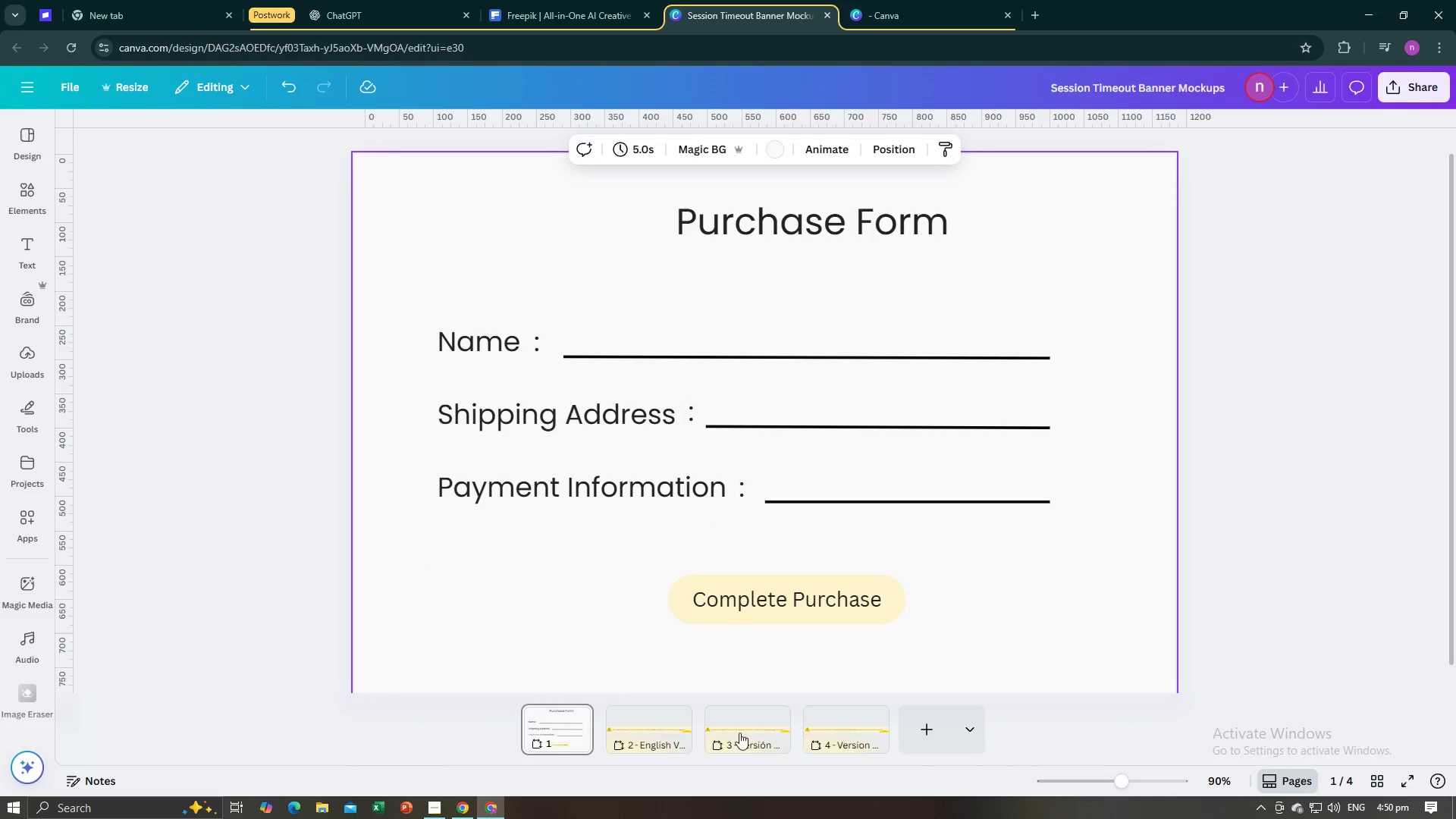 
left_click([739, 733])
 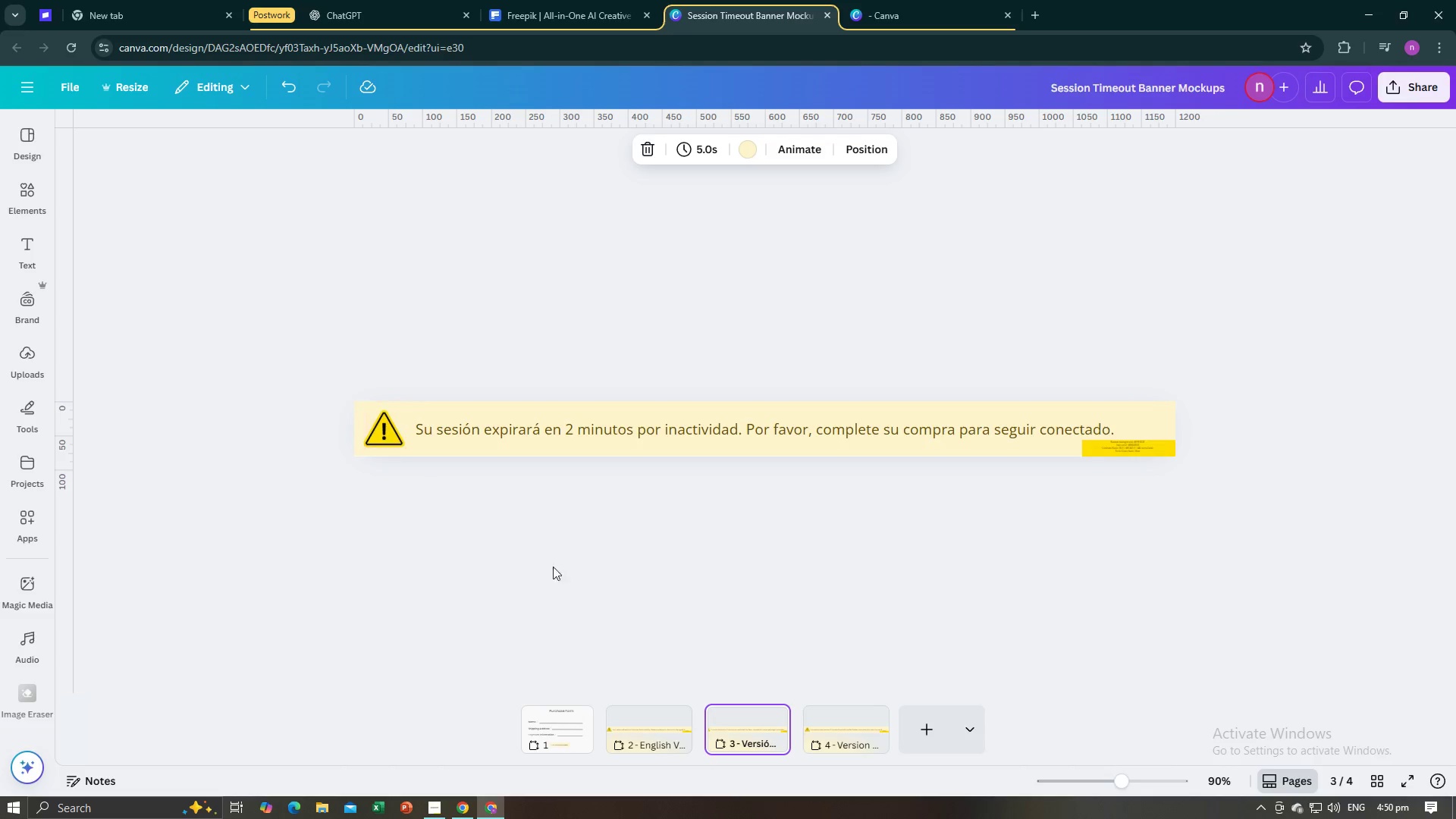 
left_click([587, 717])
 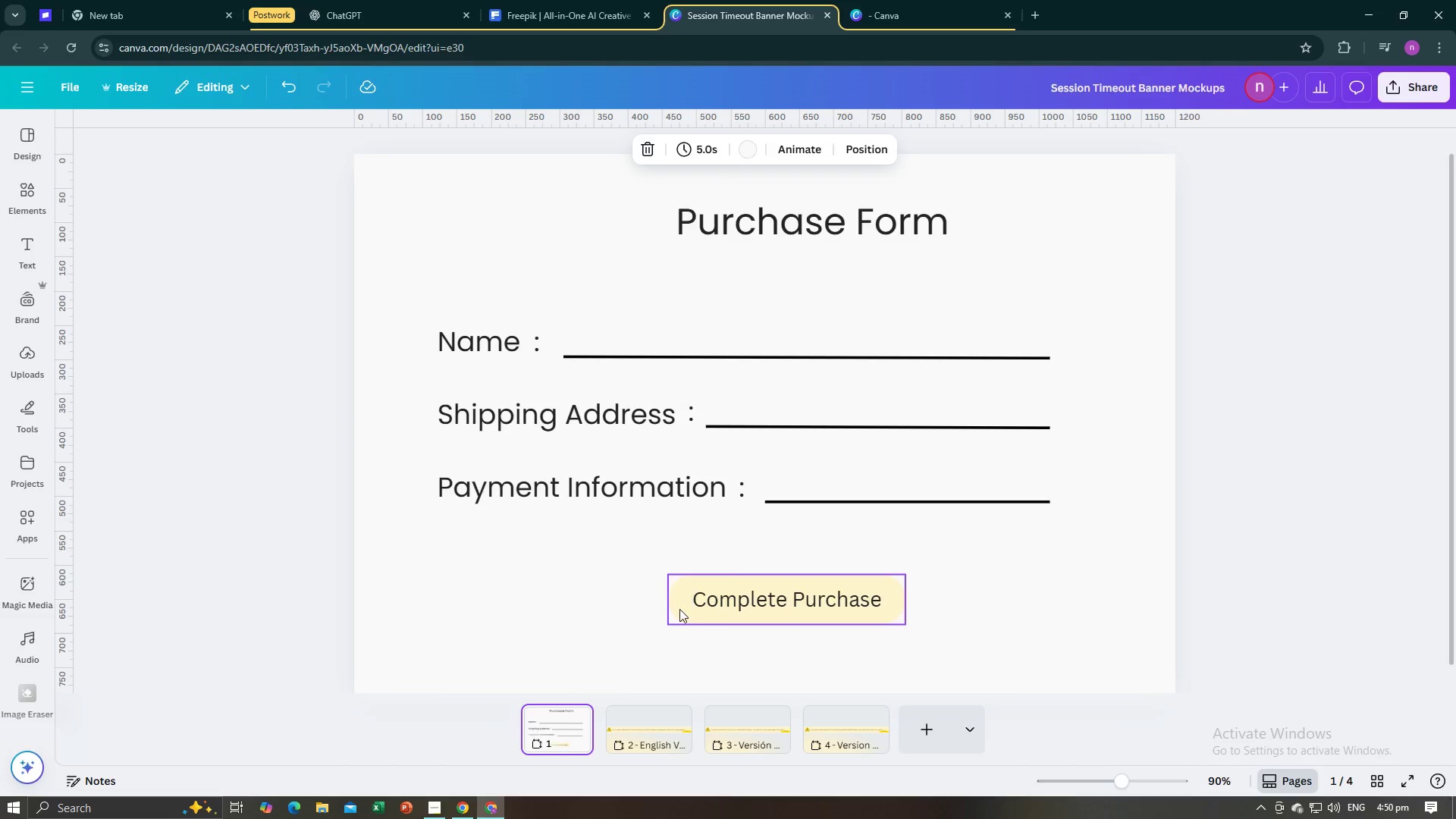 
left_click([679, 610])
 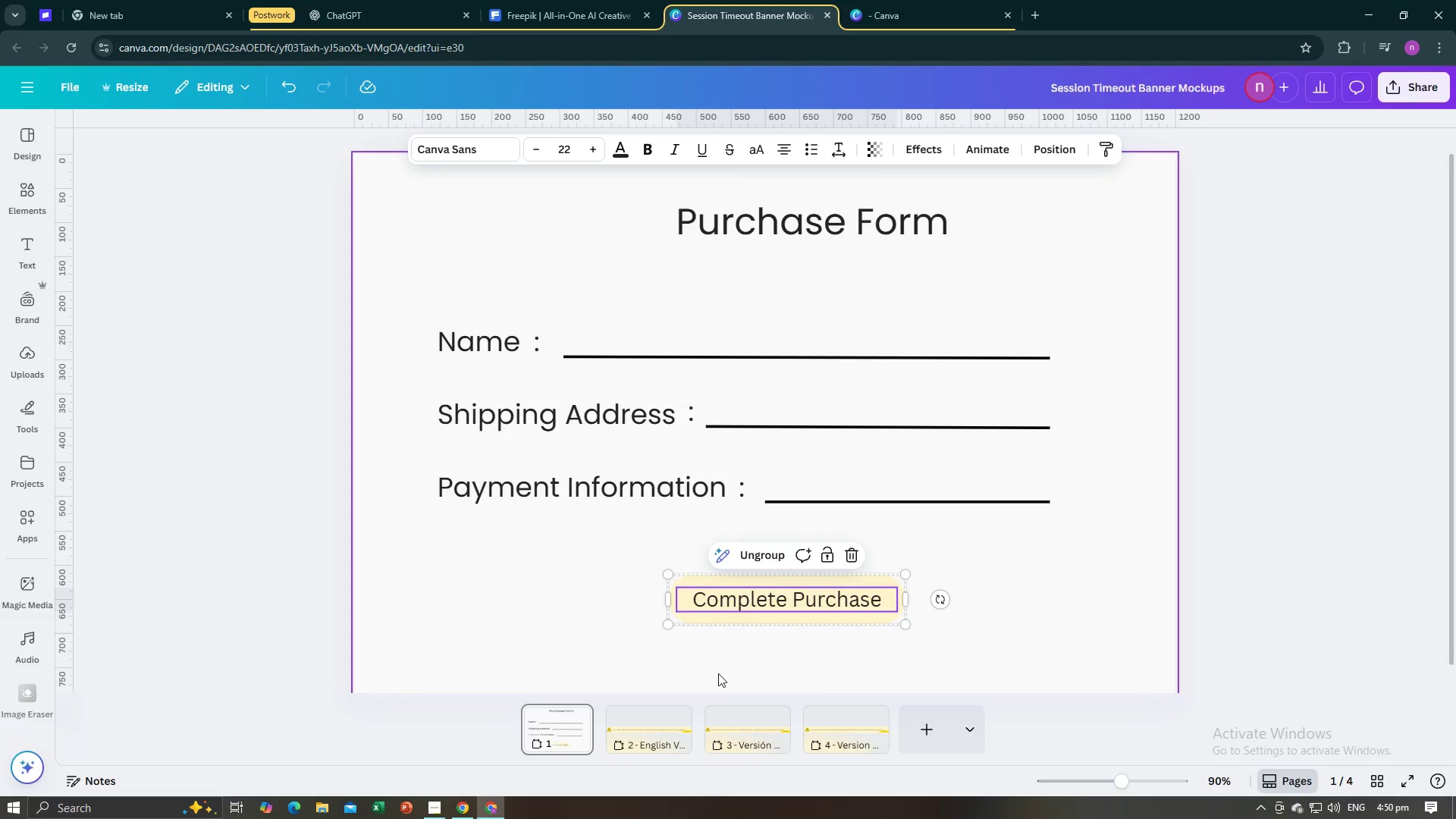 
left_click([700, 620])
 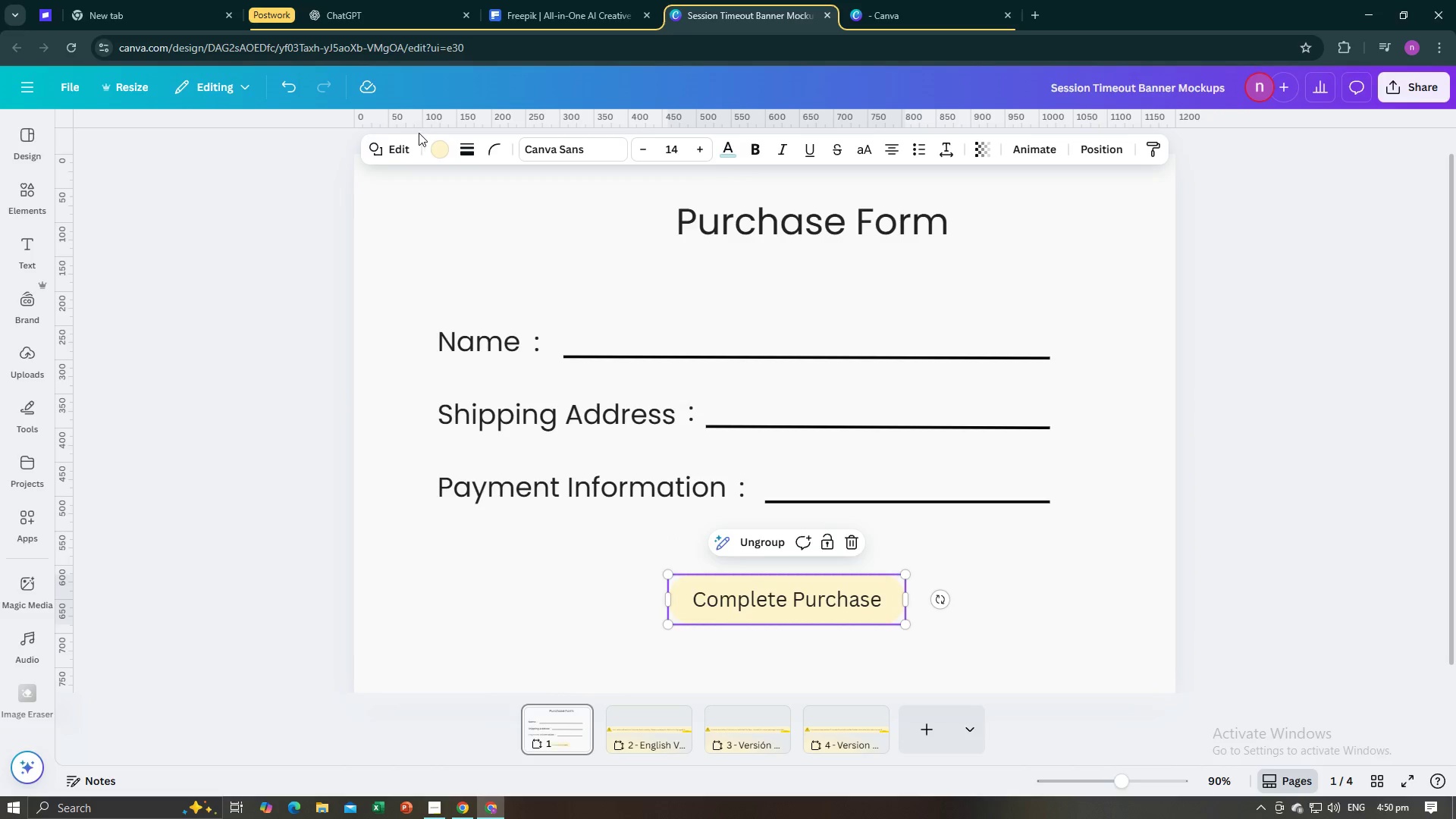 
left_click([432, 143])
 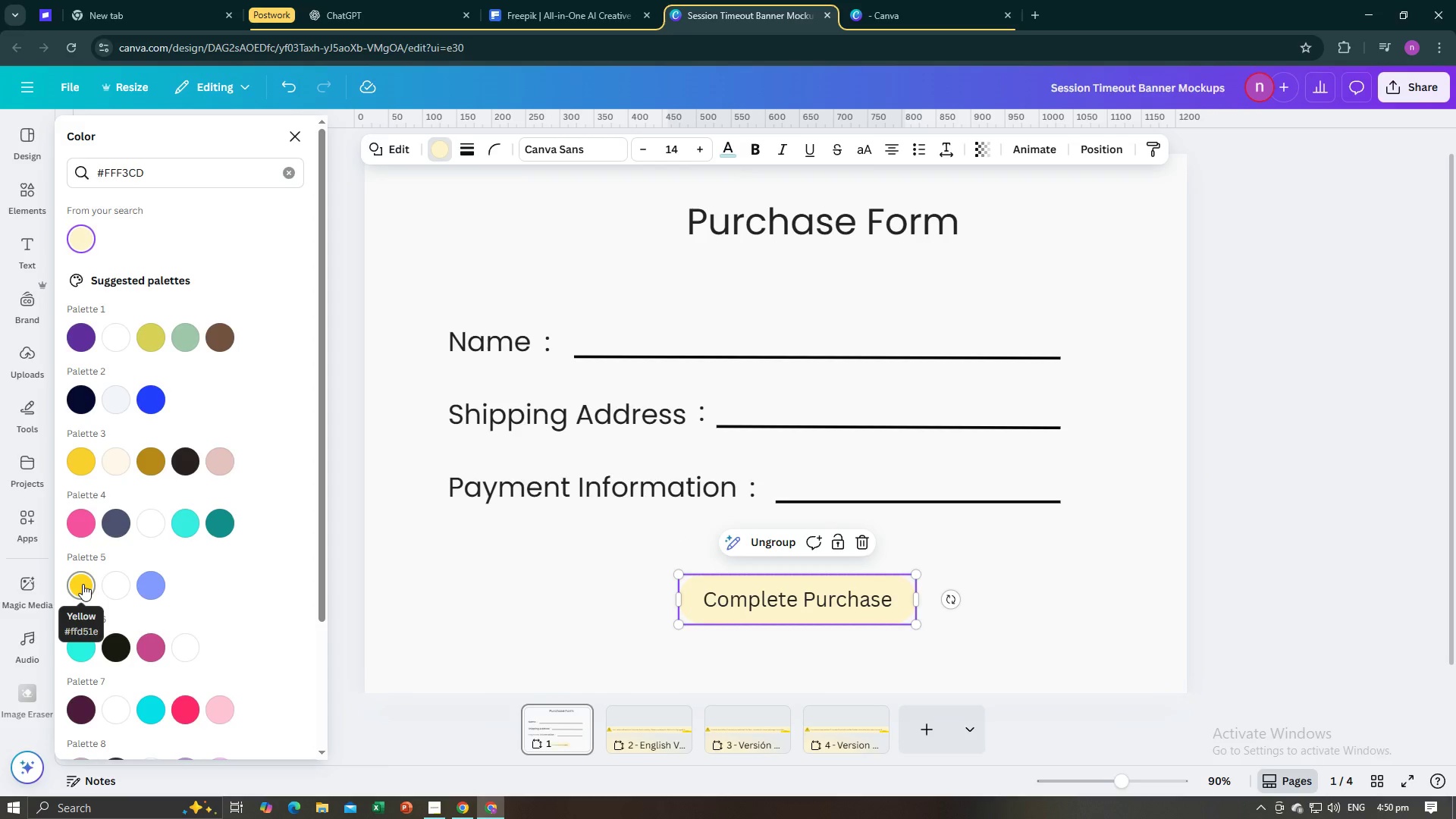 
left_click([83, 584])
 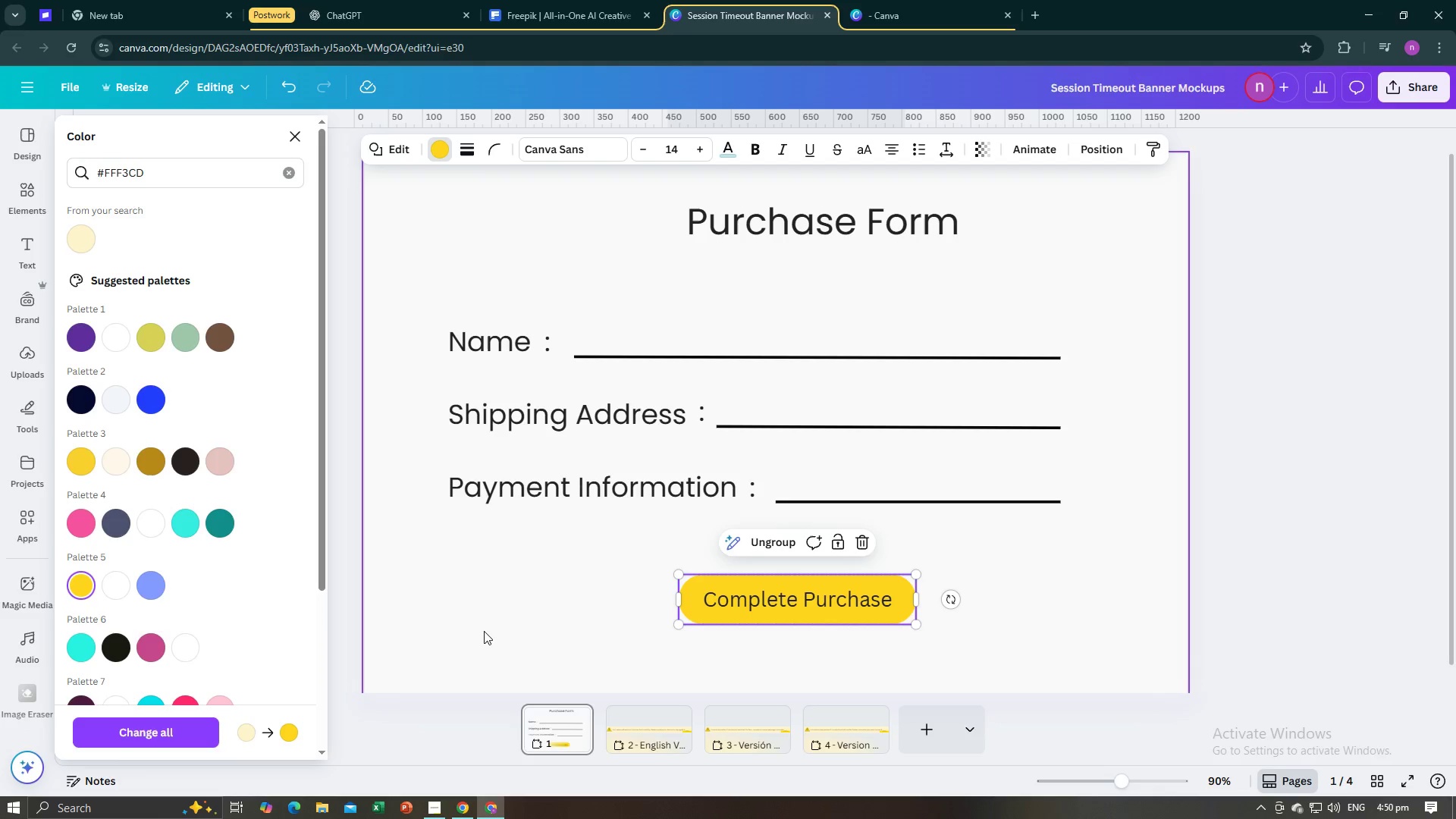 
left_click([482, 632])
 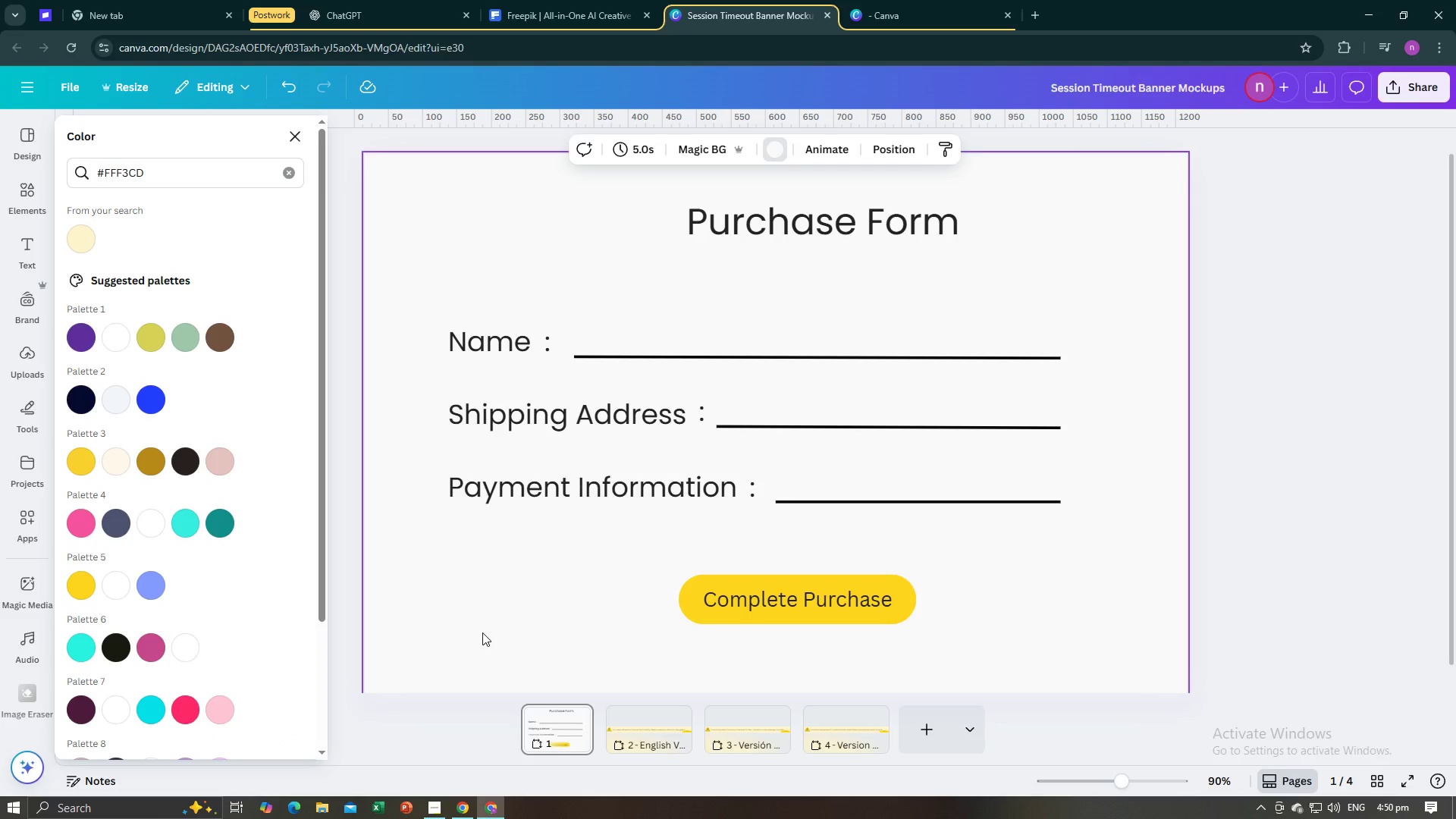 
left_click([482, 632])
 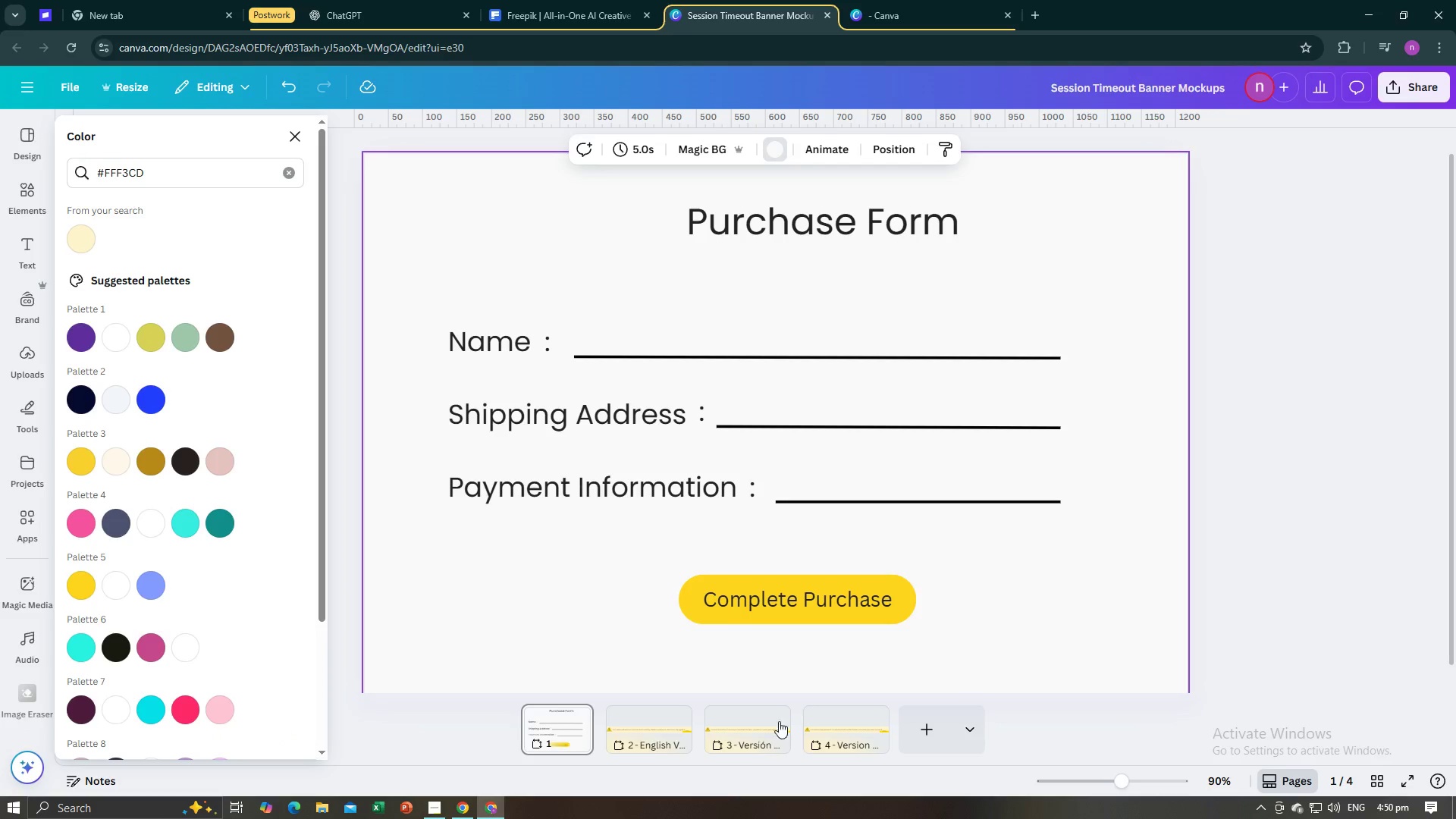 
left_click([661, 725])
 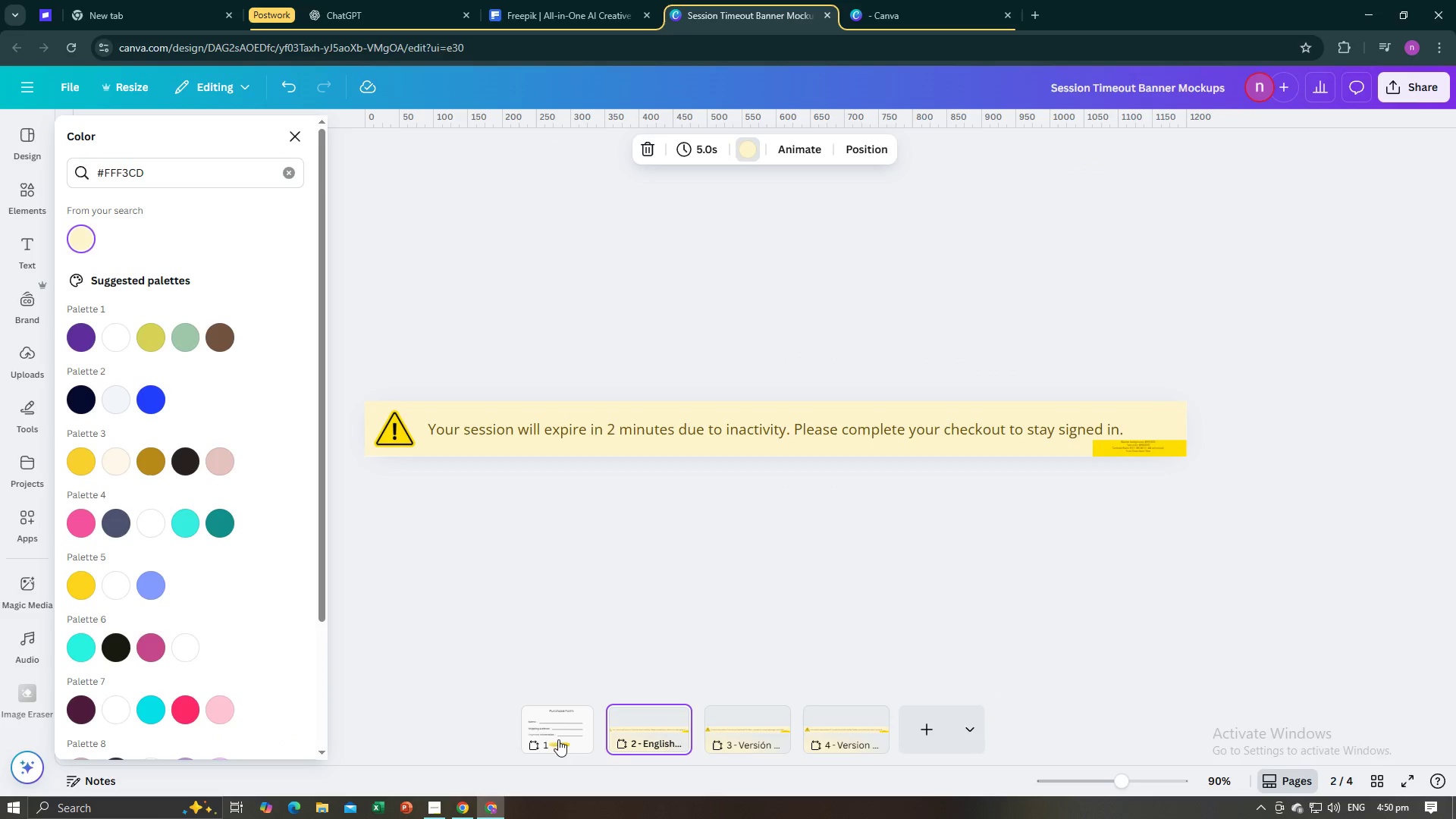 
left_click([713, 742])
 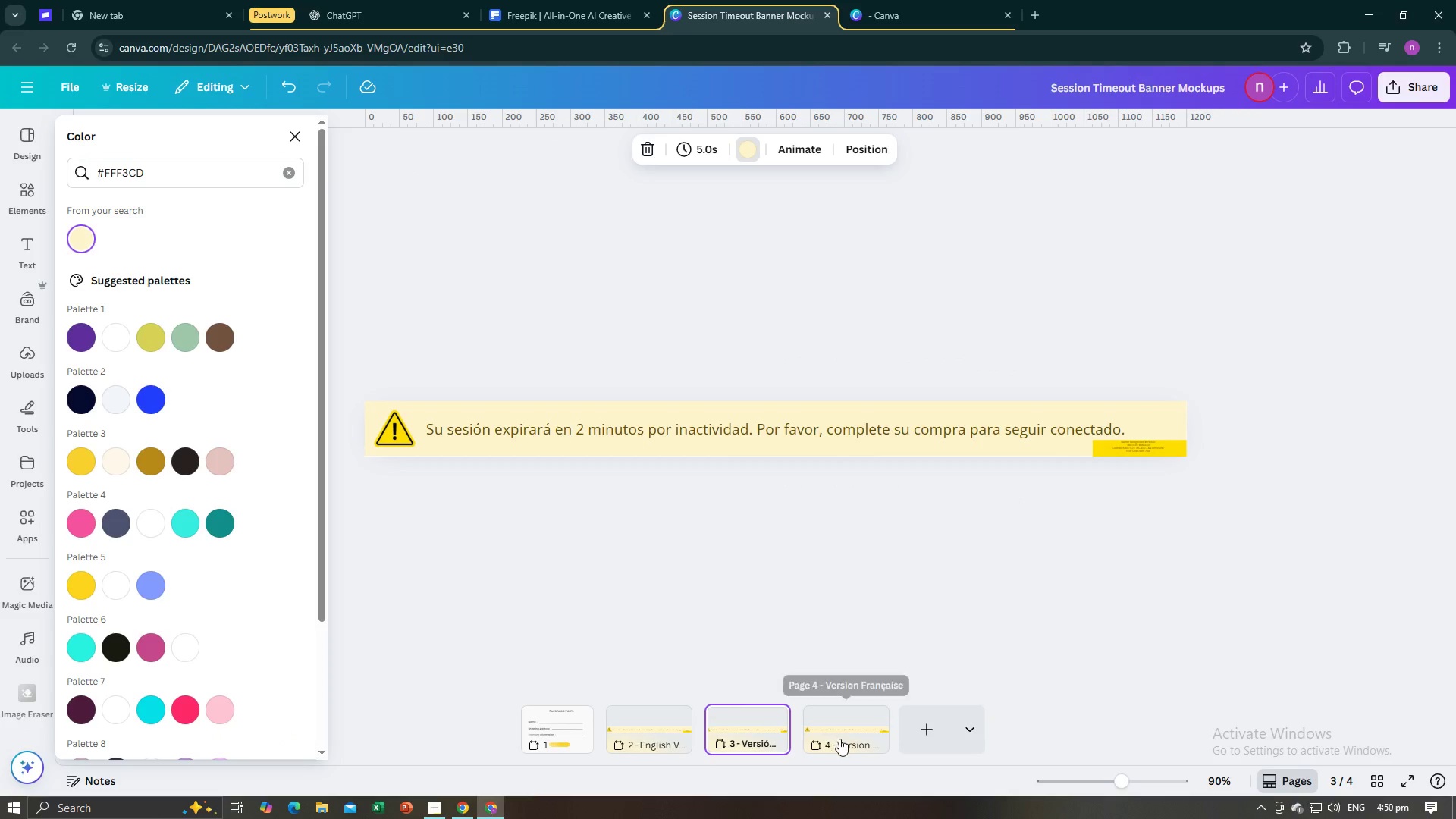 
left_click([843, 739])